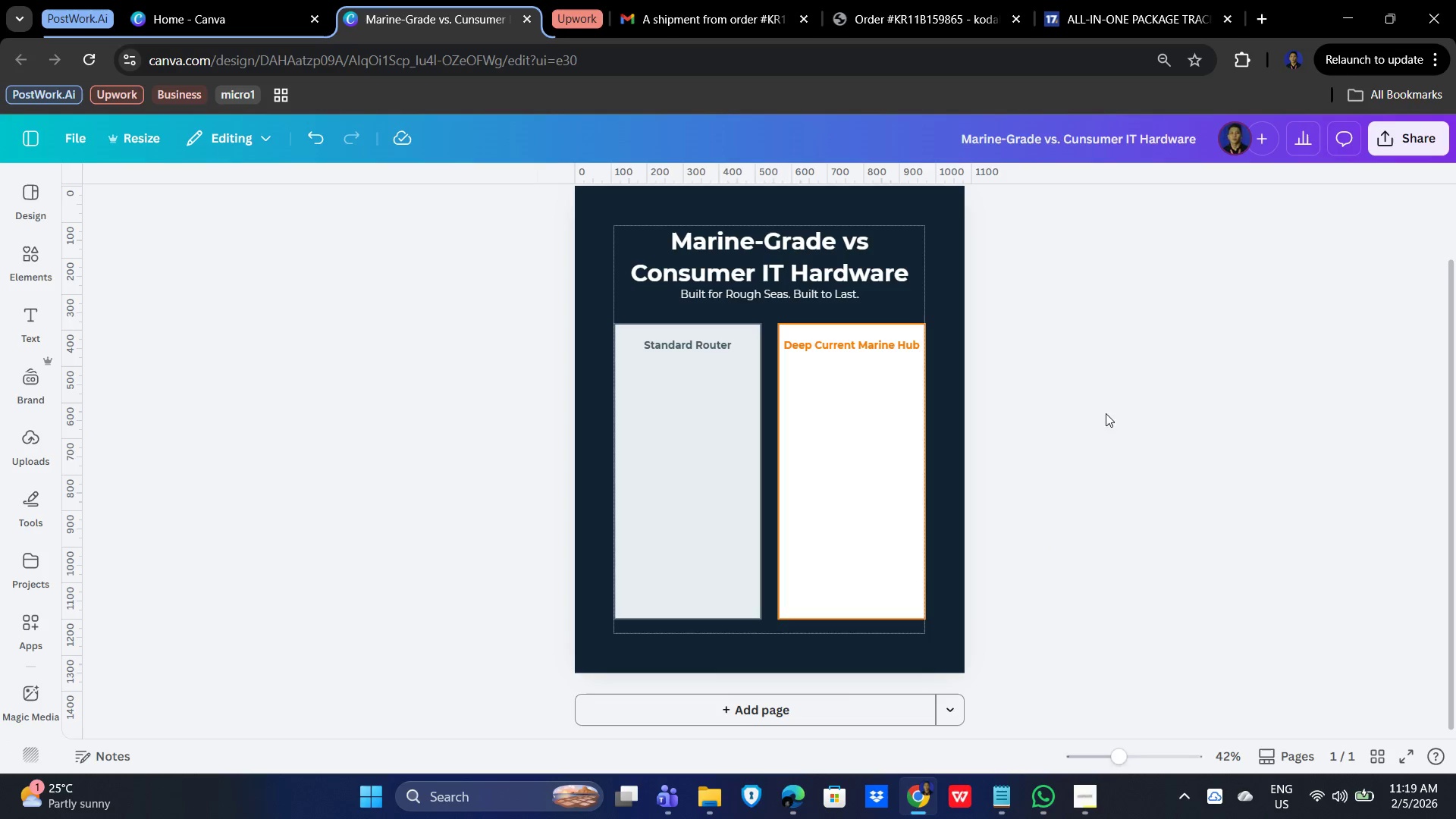 
left_click([864, 340])
 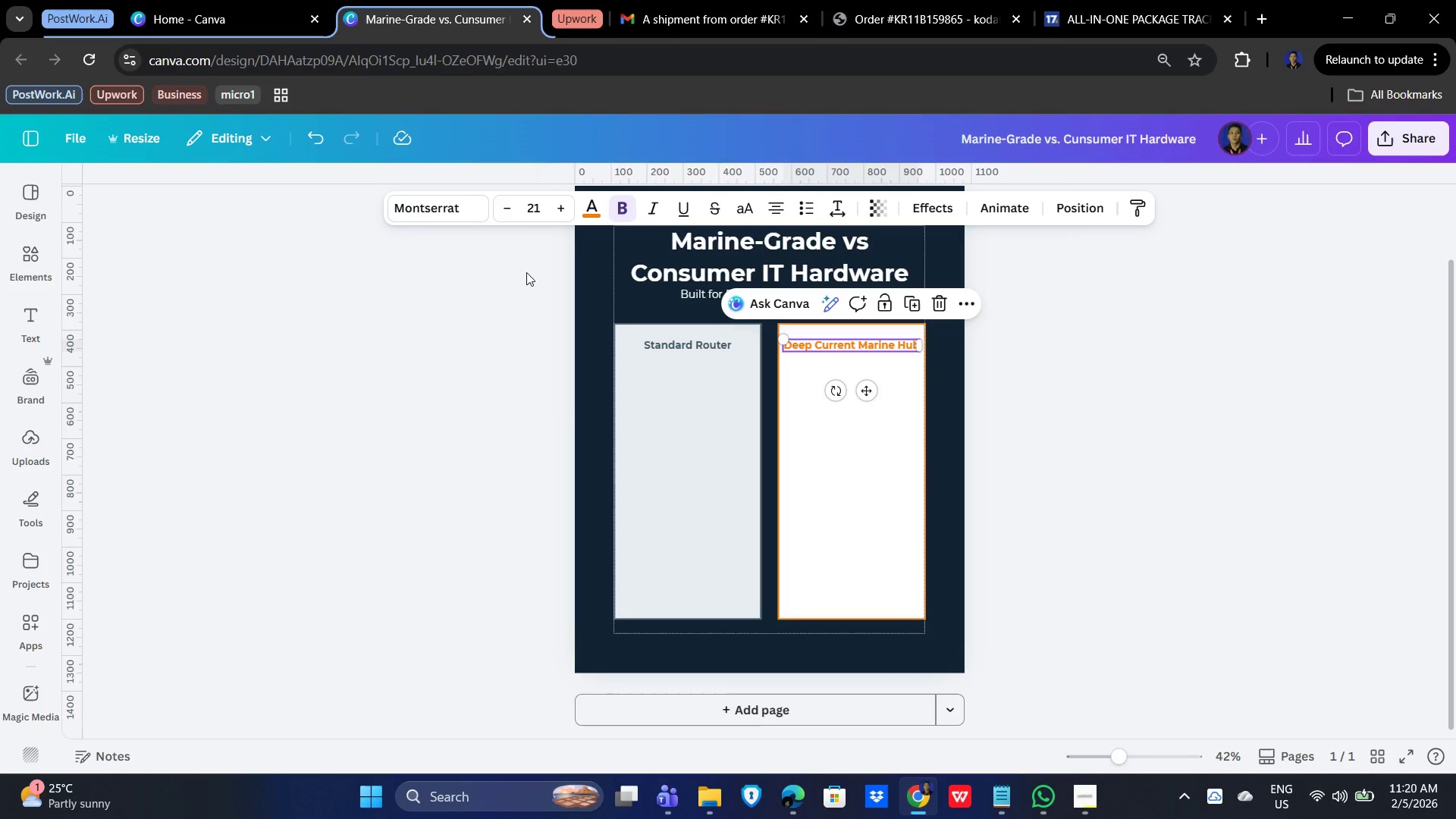 
left_click([1094, 435])
 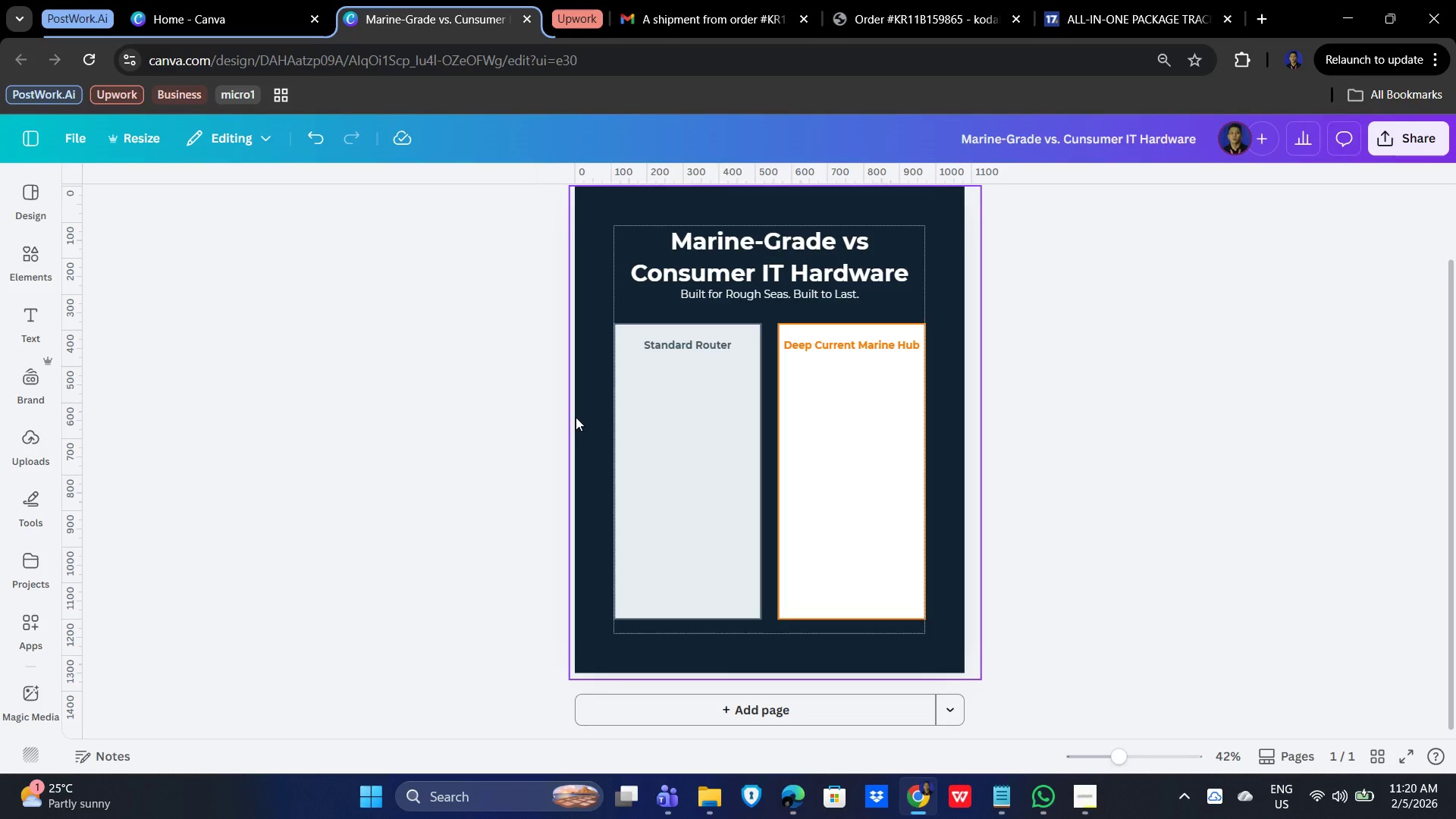 
wait(18.38)
 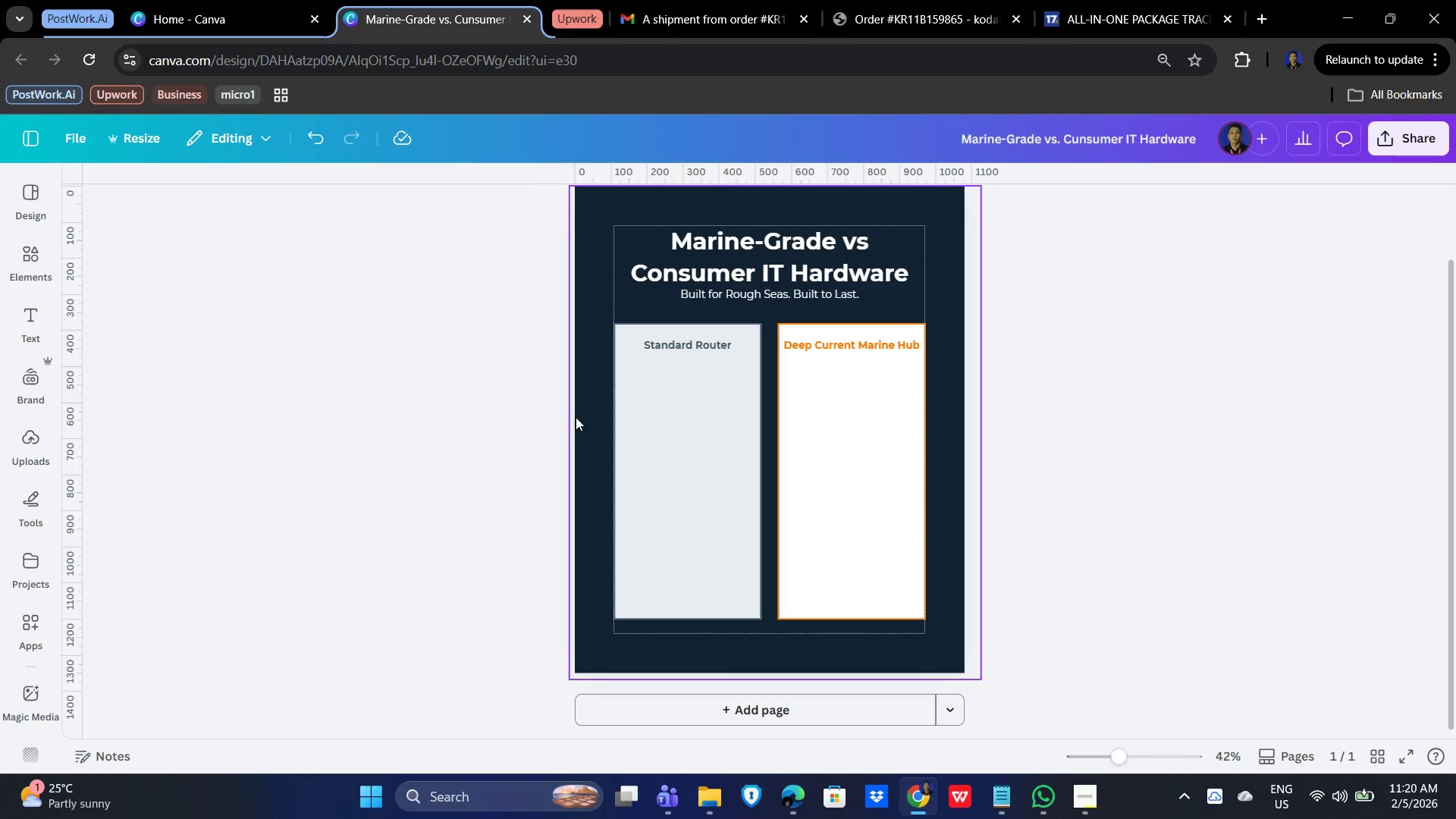 
left_click([880, 461])
 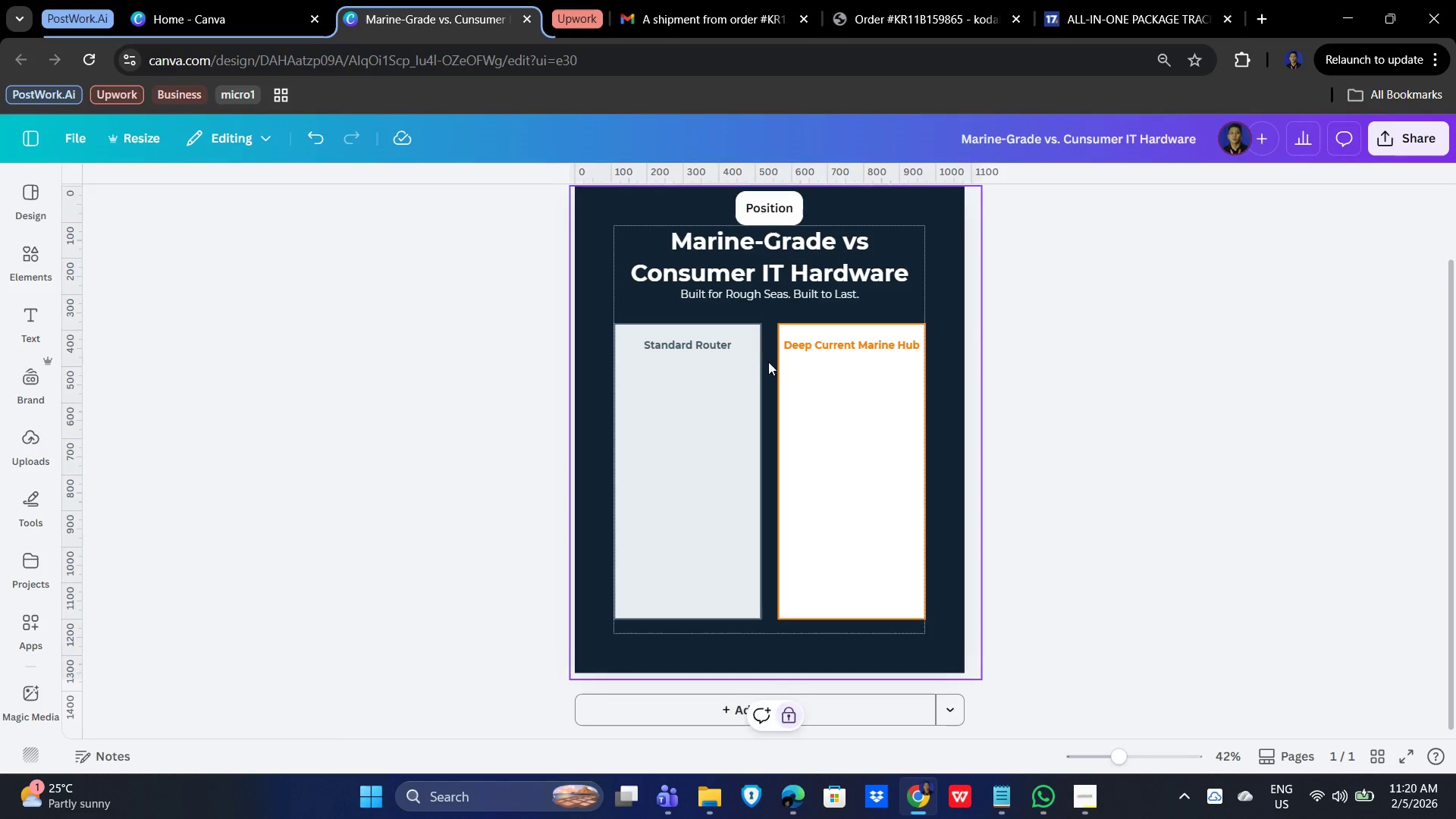 
double_click([948, 391])
 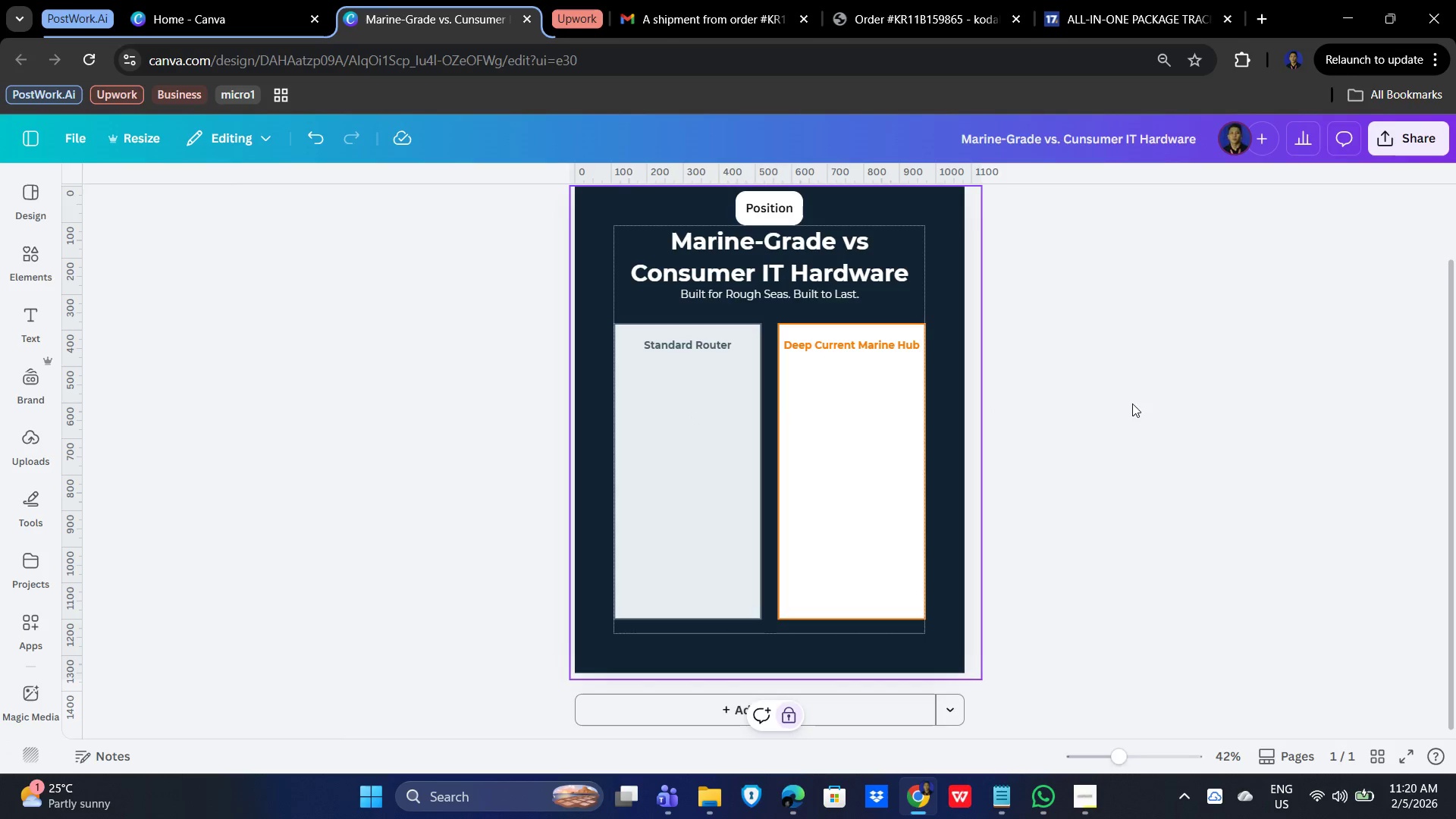 
triple_click([1132, 403])
 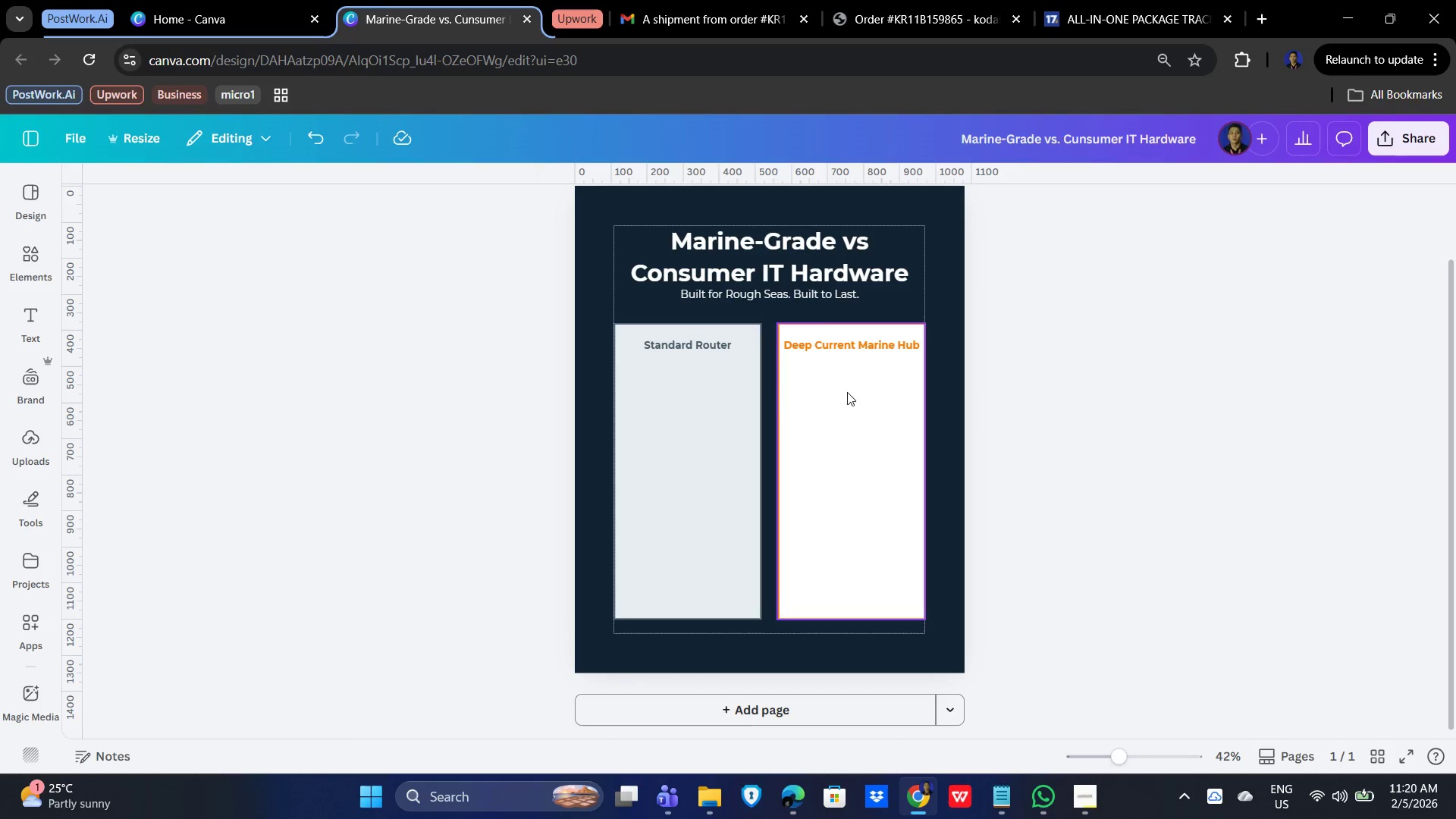 
left_click([849, 428])
 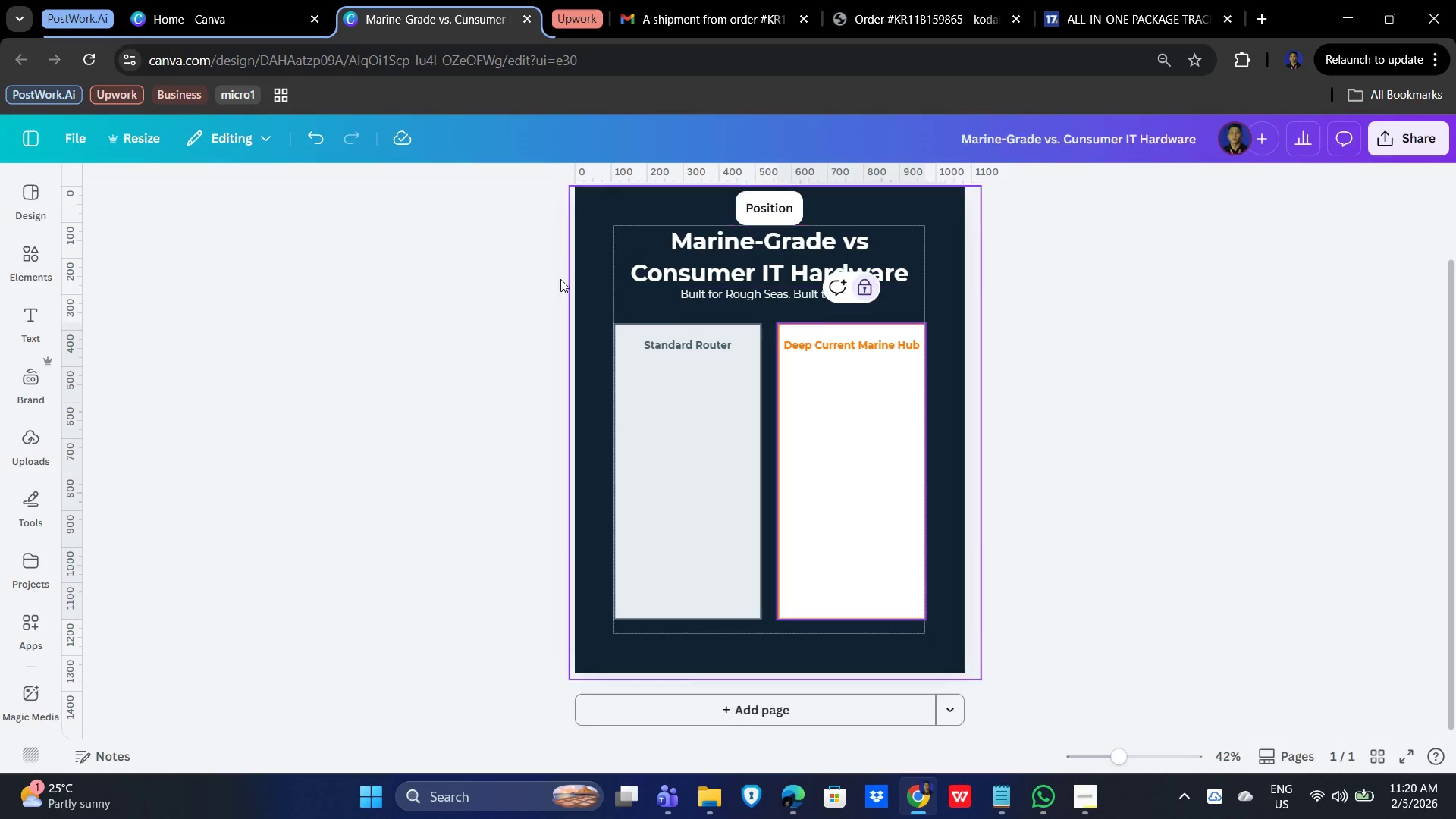 
left_click([478, 346])
 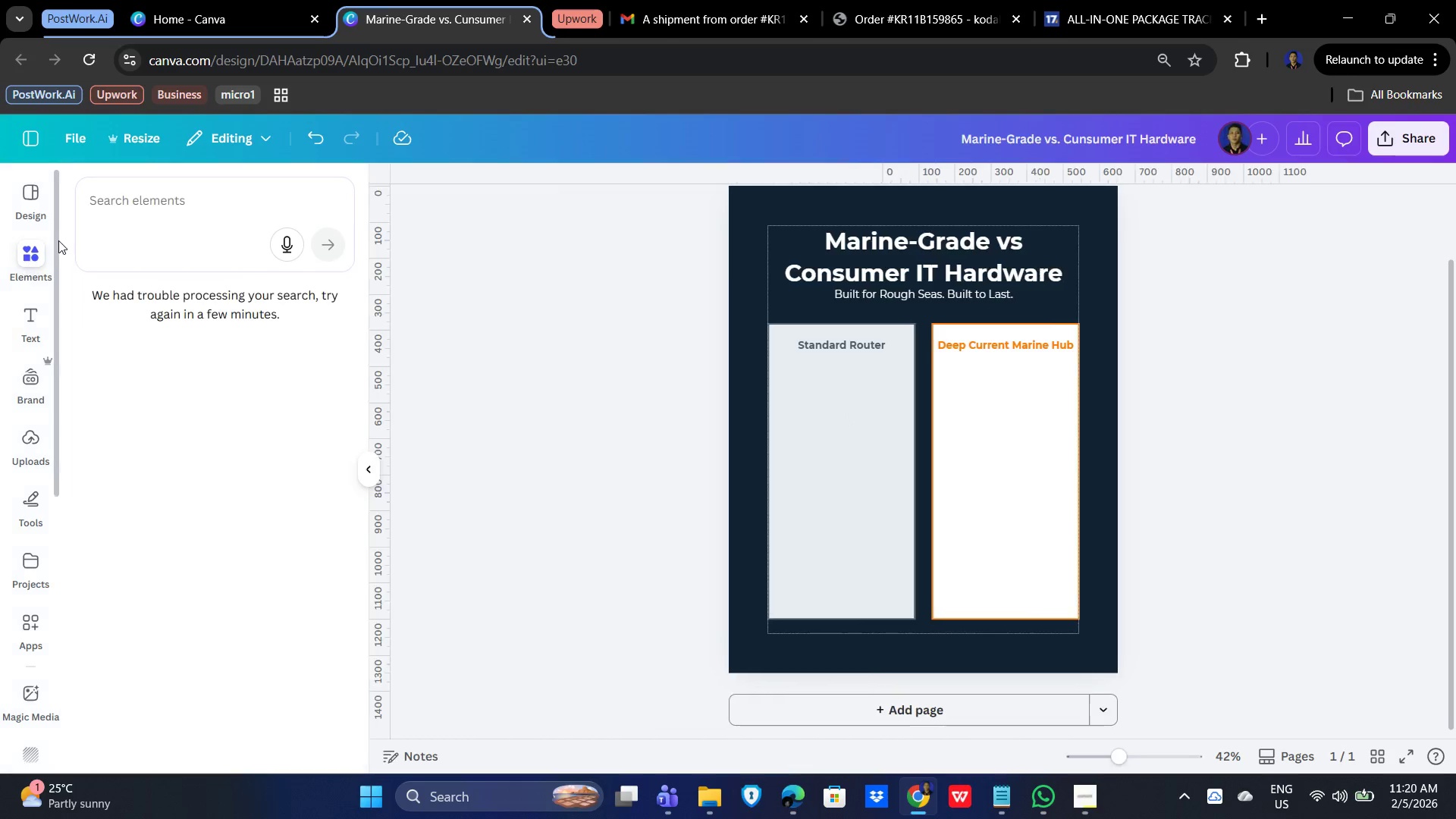 
left_click_drag(start_coordinate=[165, 198], to_coordinate=[169, 198])
 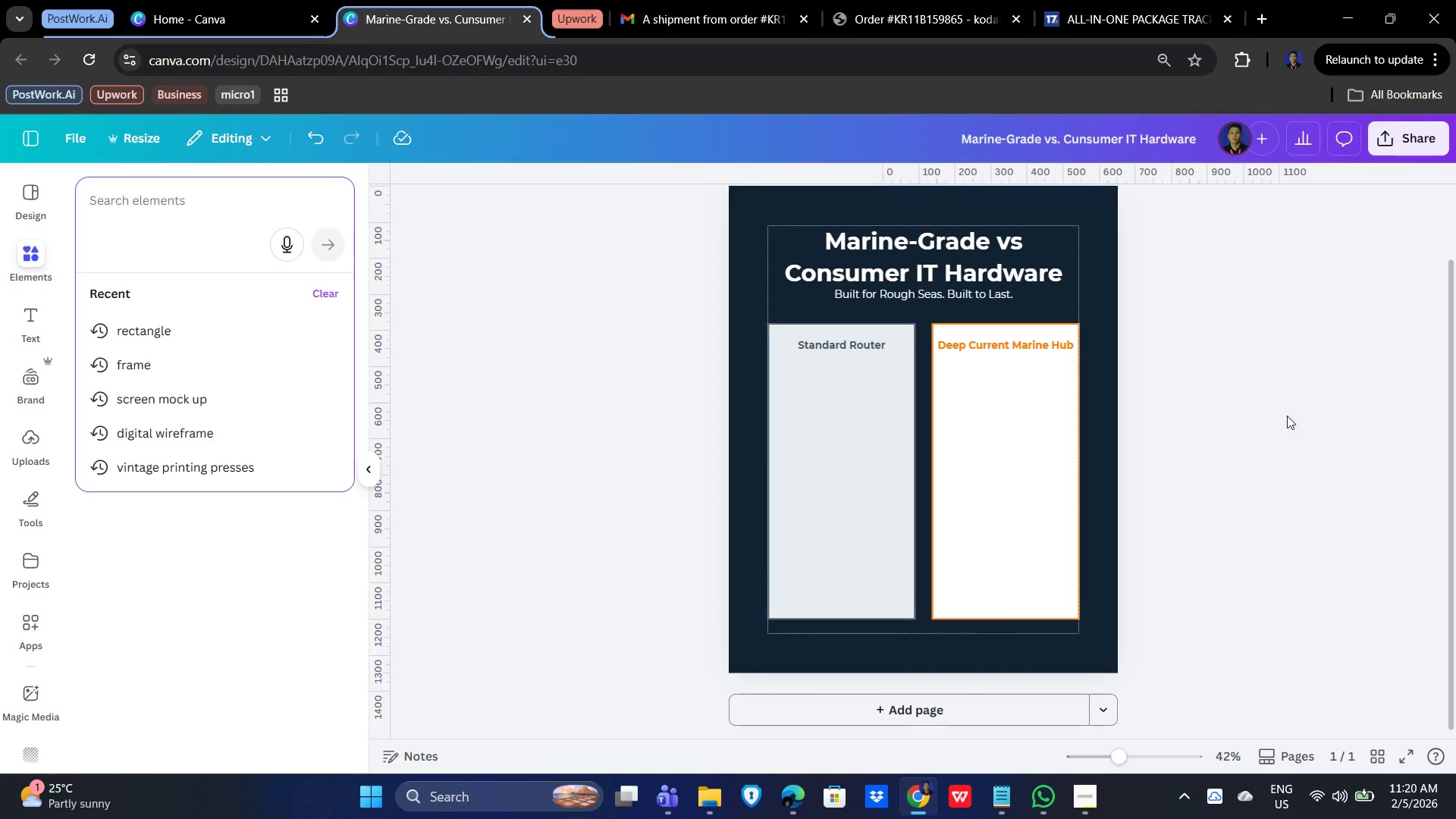 
left_click([1381, 411])
 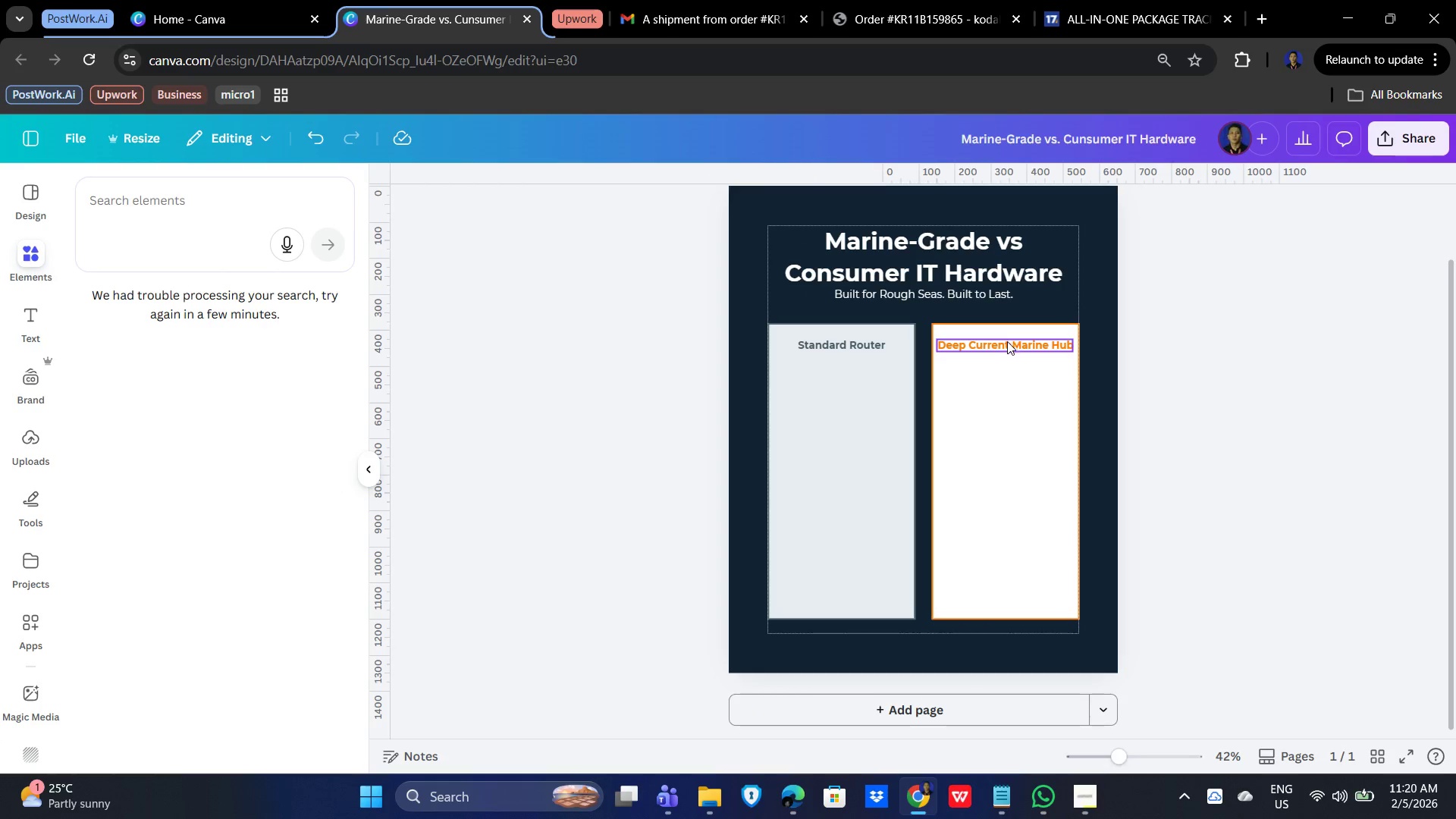 
left_click([1005, 343])
 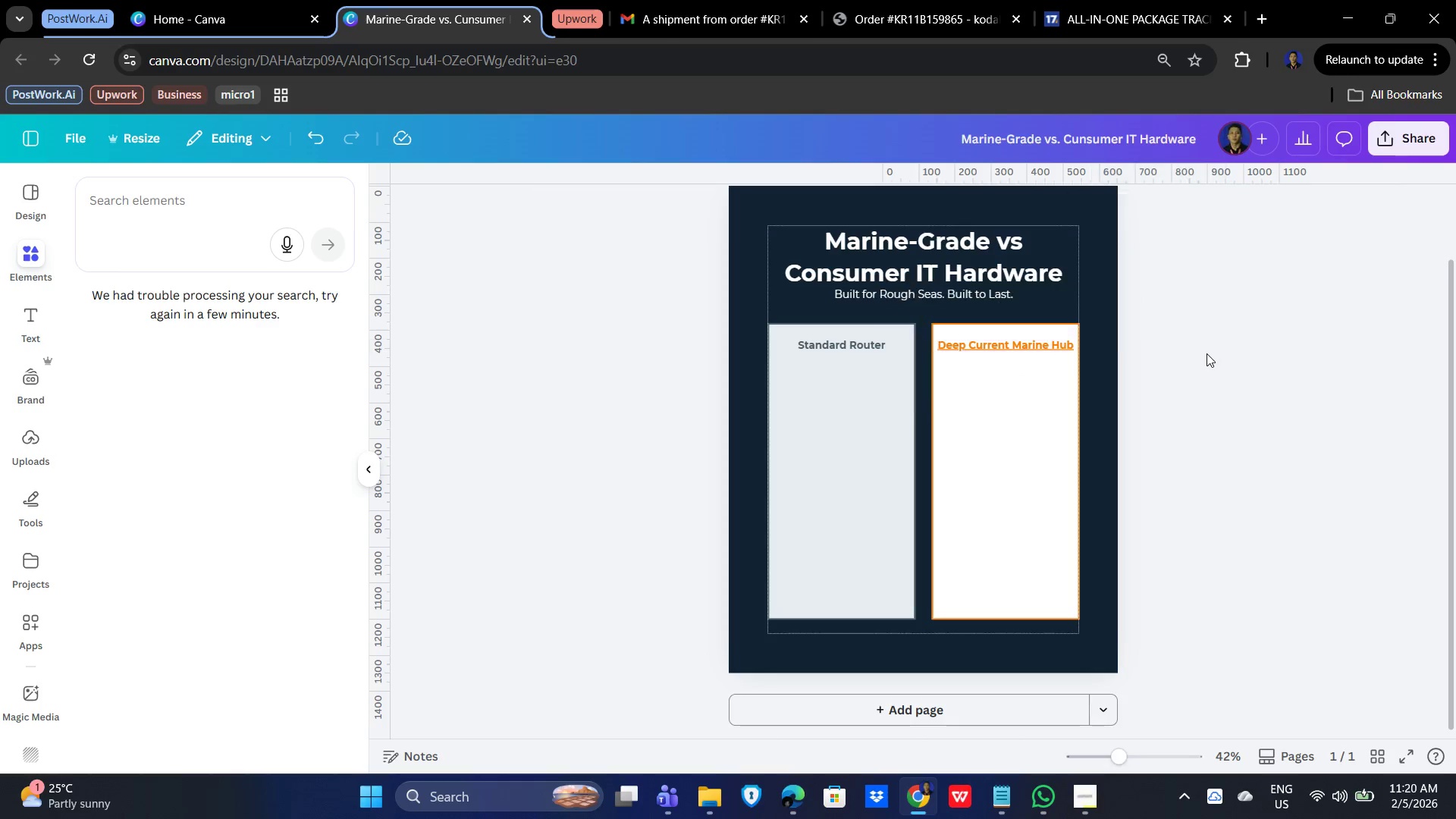 
left_click([1160, 511])
 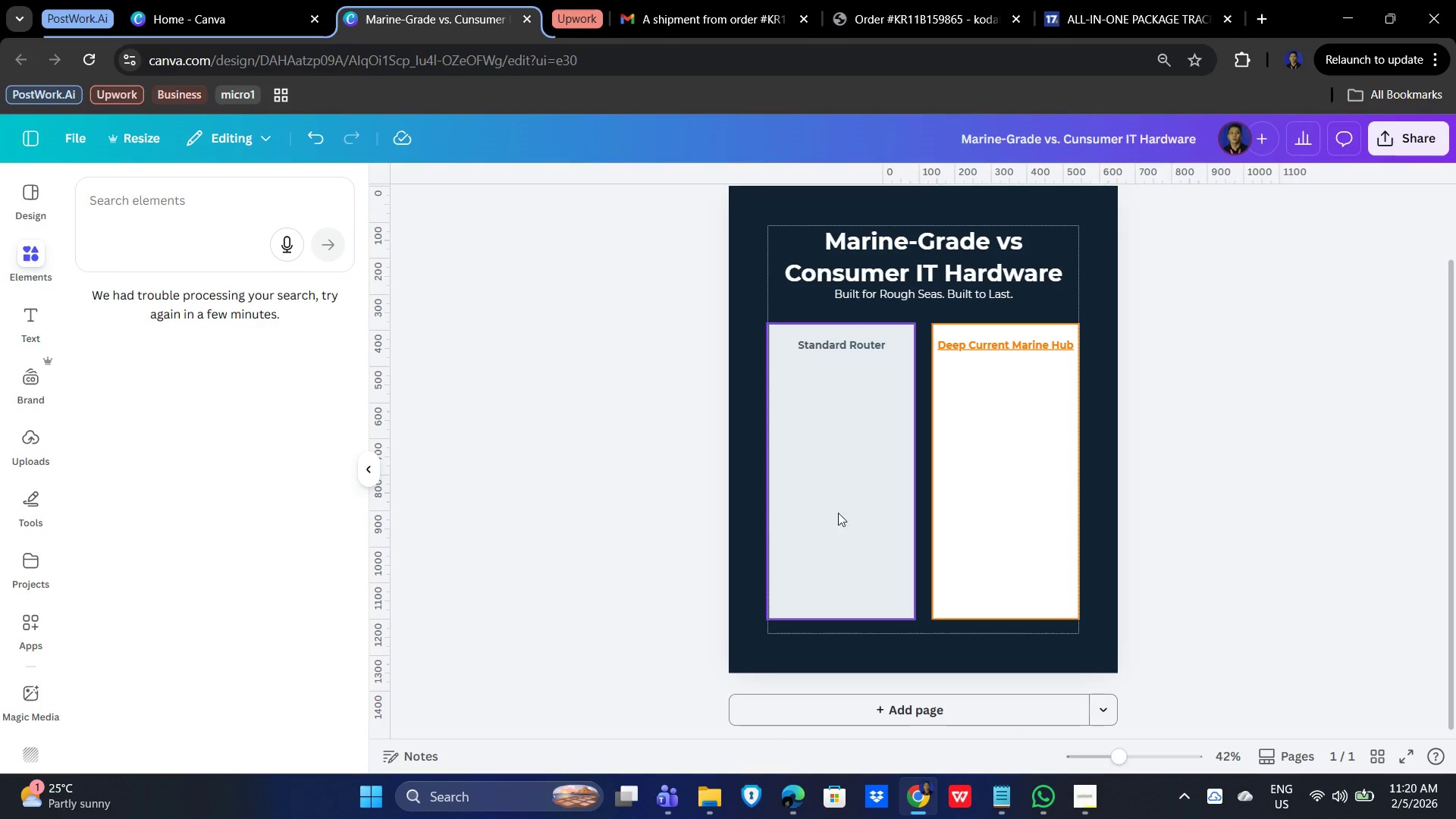 
left_click([808, 504])
 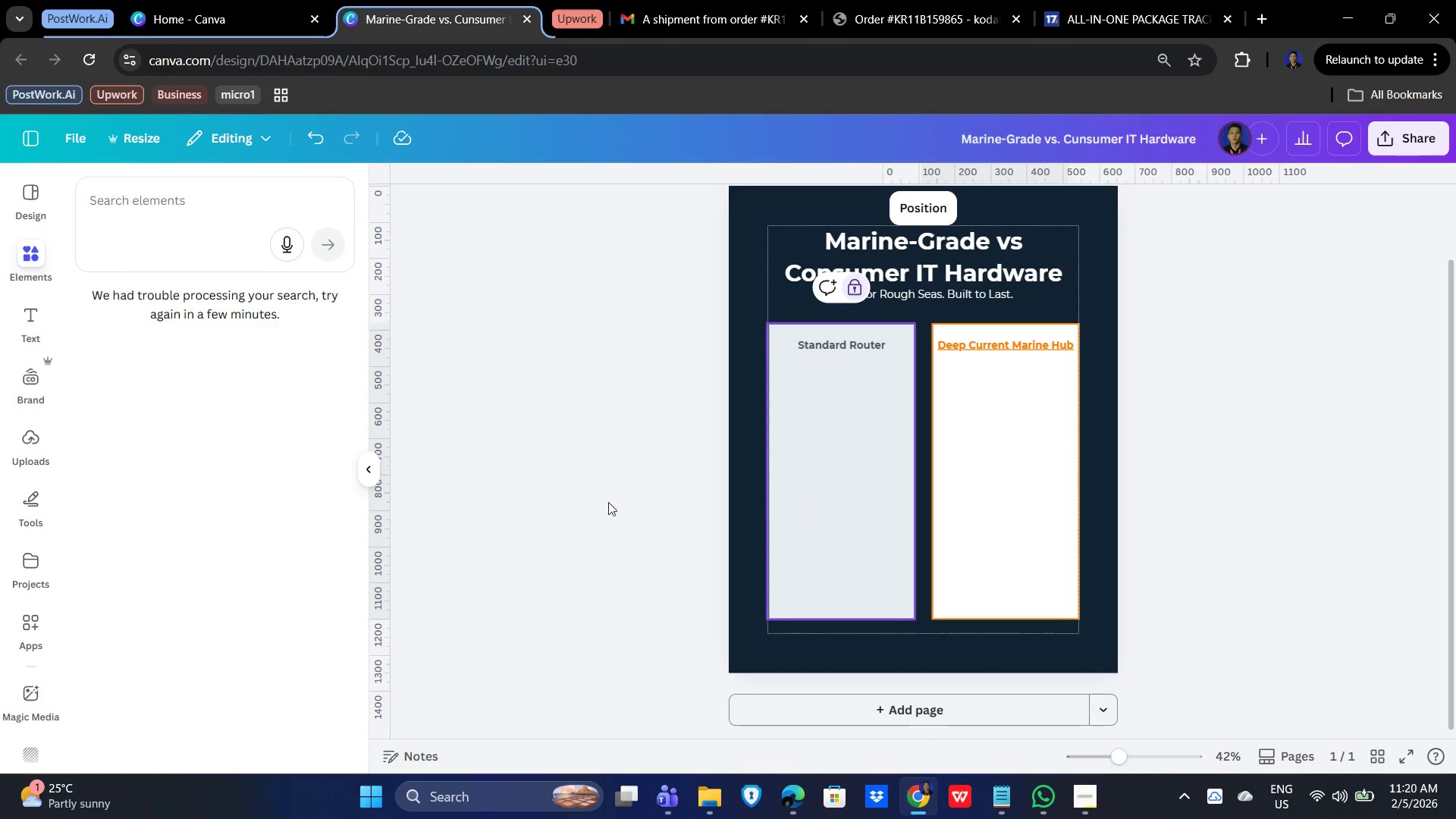 
left_click([595, 502])
 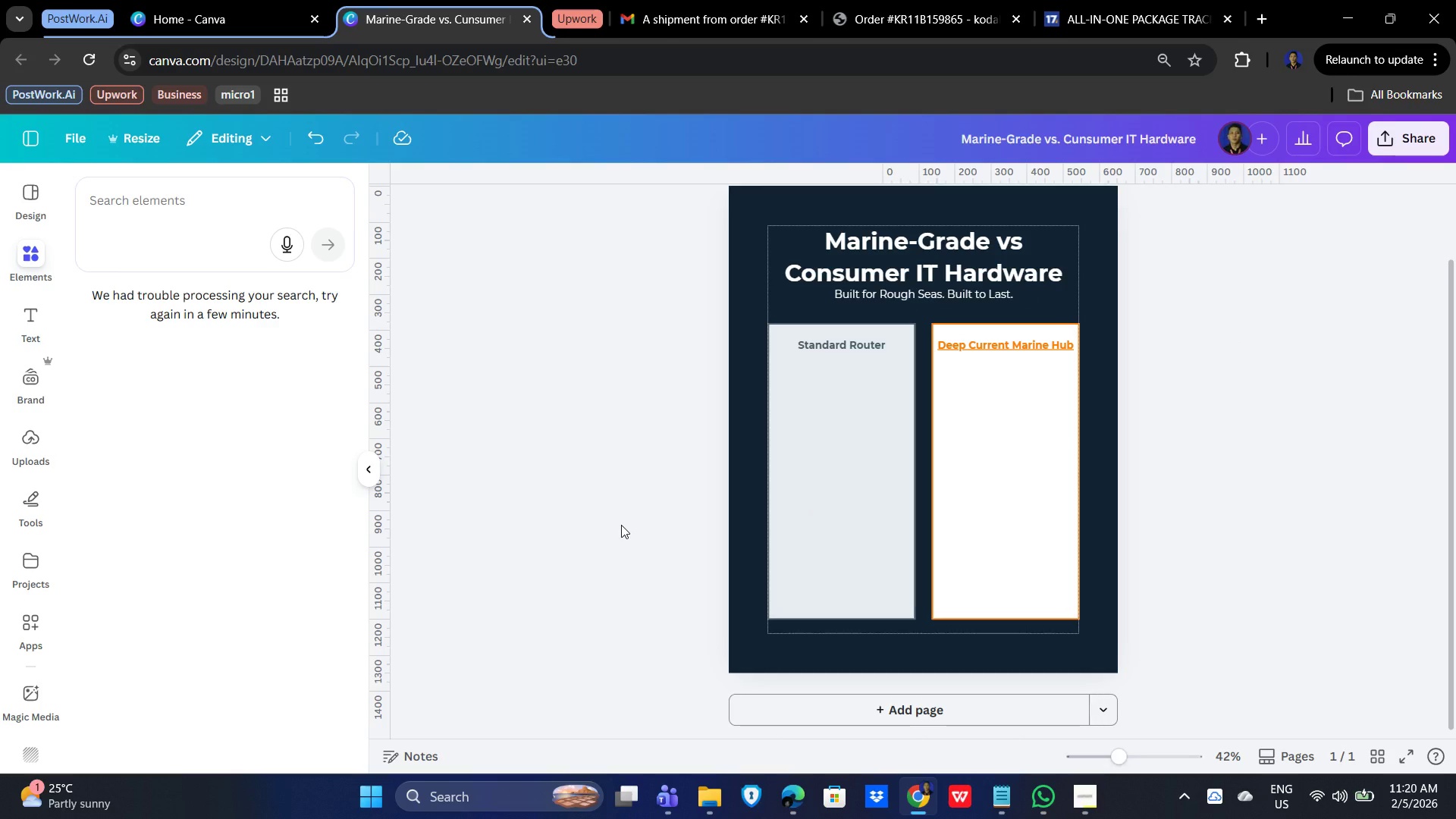 
wait(9.34)
 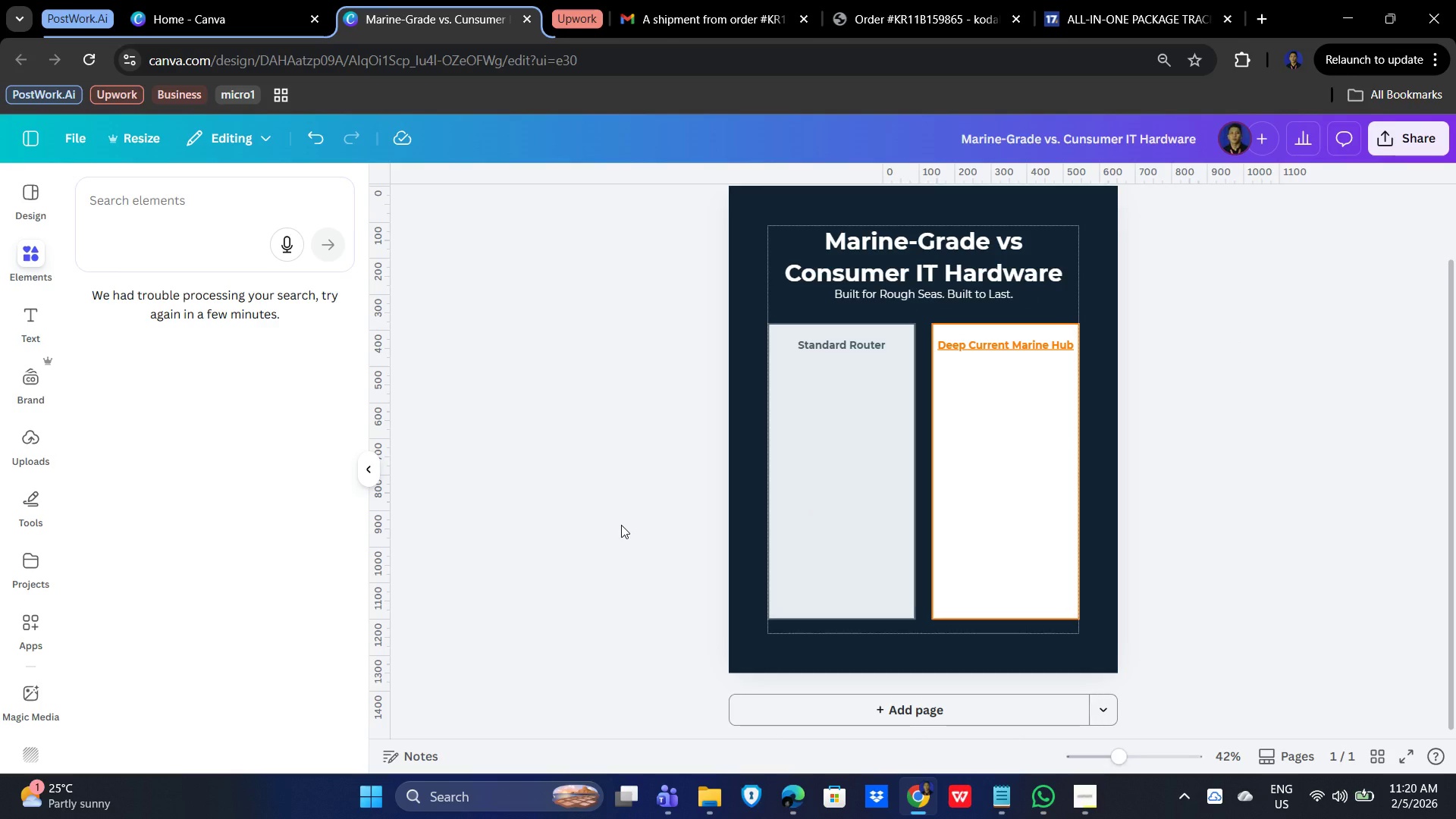 
left_click([1329, 443])
 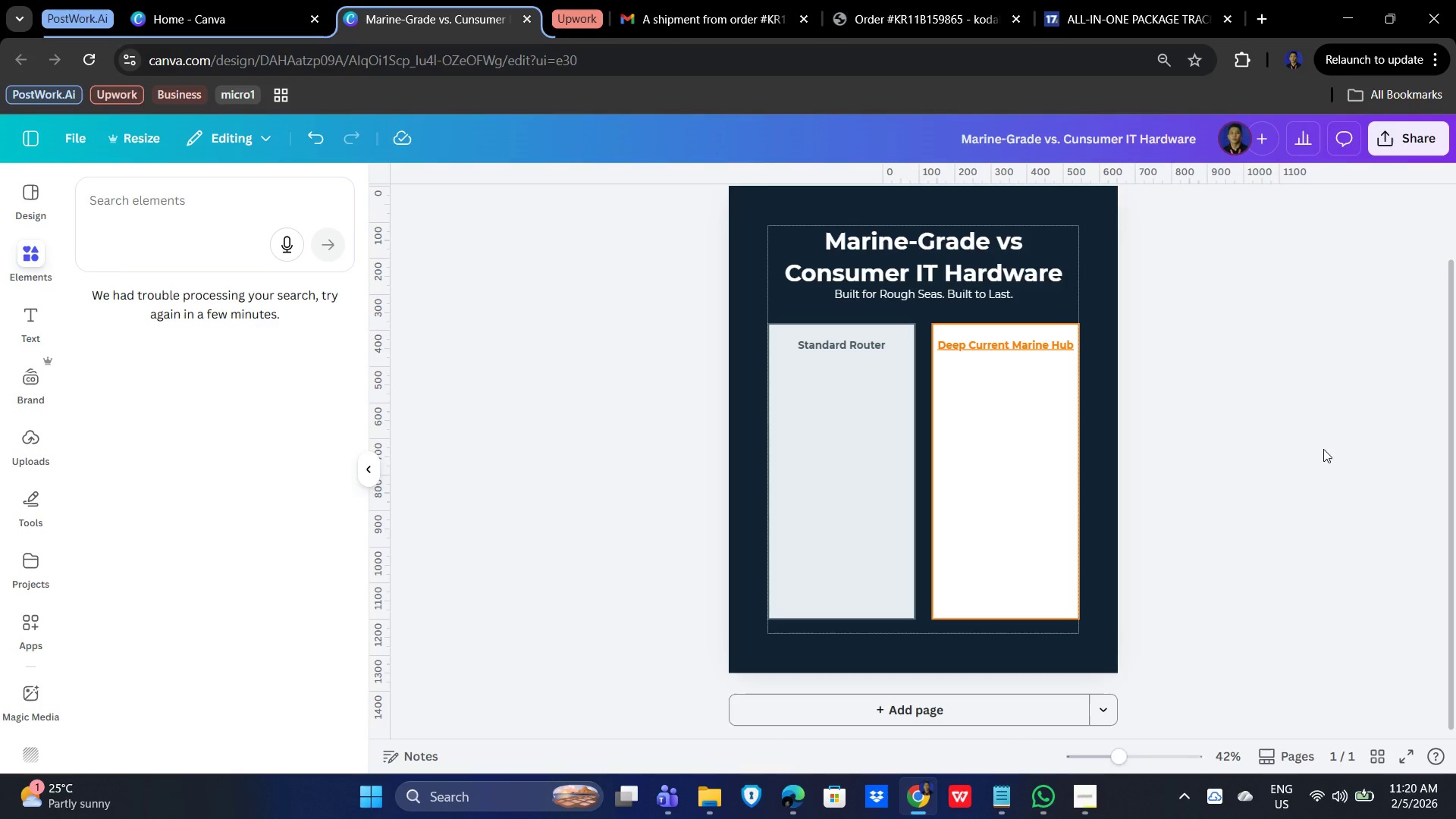 
left_click([1086, 802])